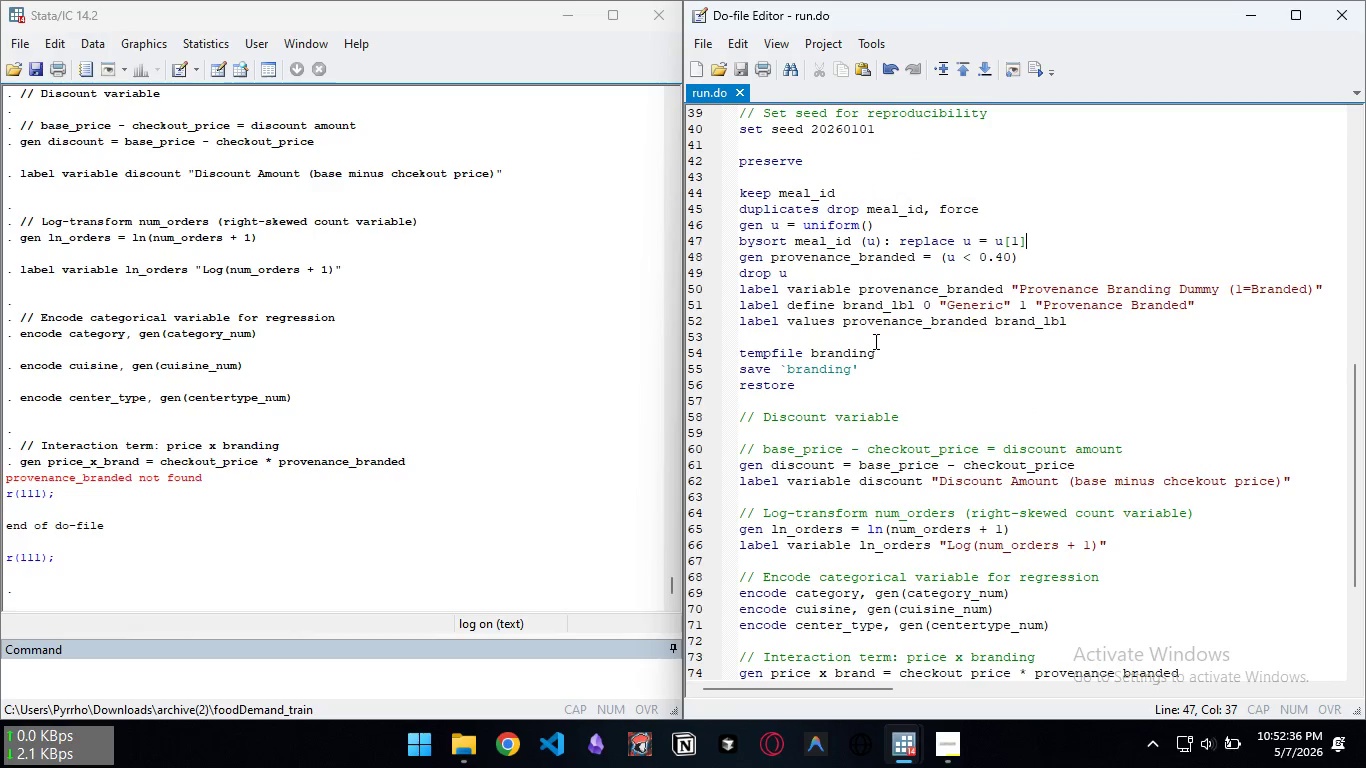 
scroll: coordinate [874, 341], scroll_direction: up, amount: 1.0
 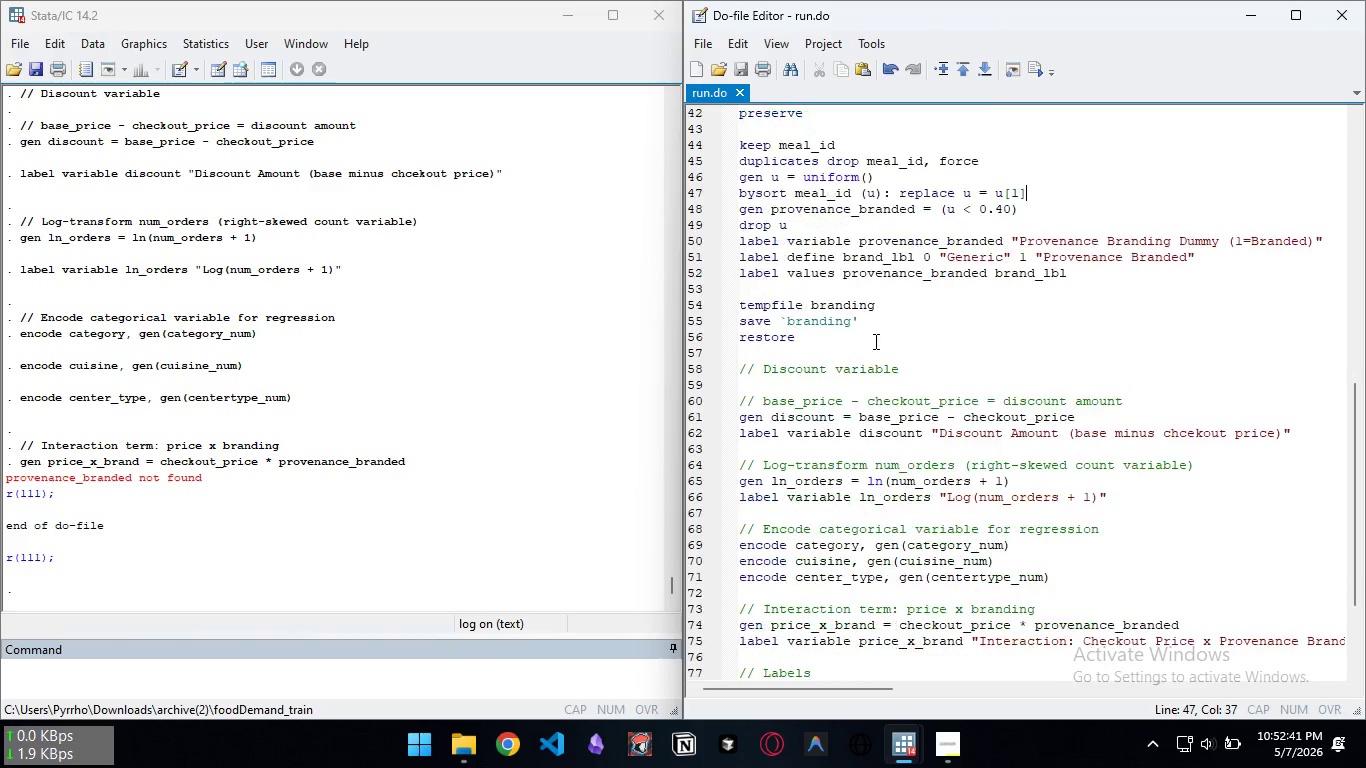 
scroll: coordinate [874, 341], scroll_direction: down, amount: 2.0
 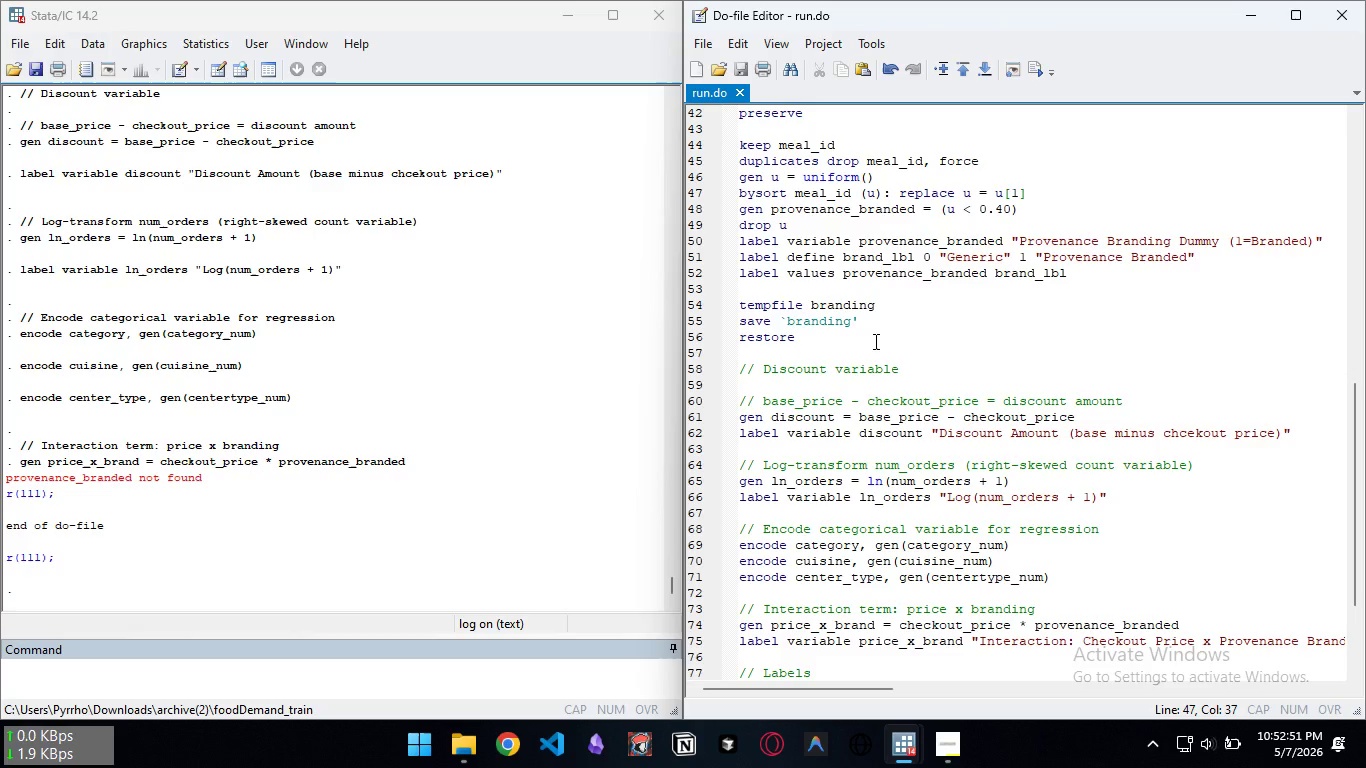 
wait(14.01)
 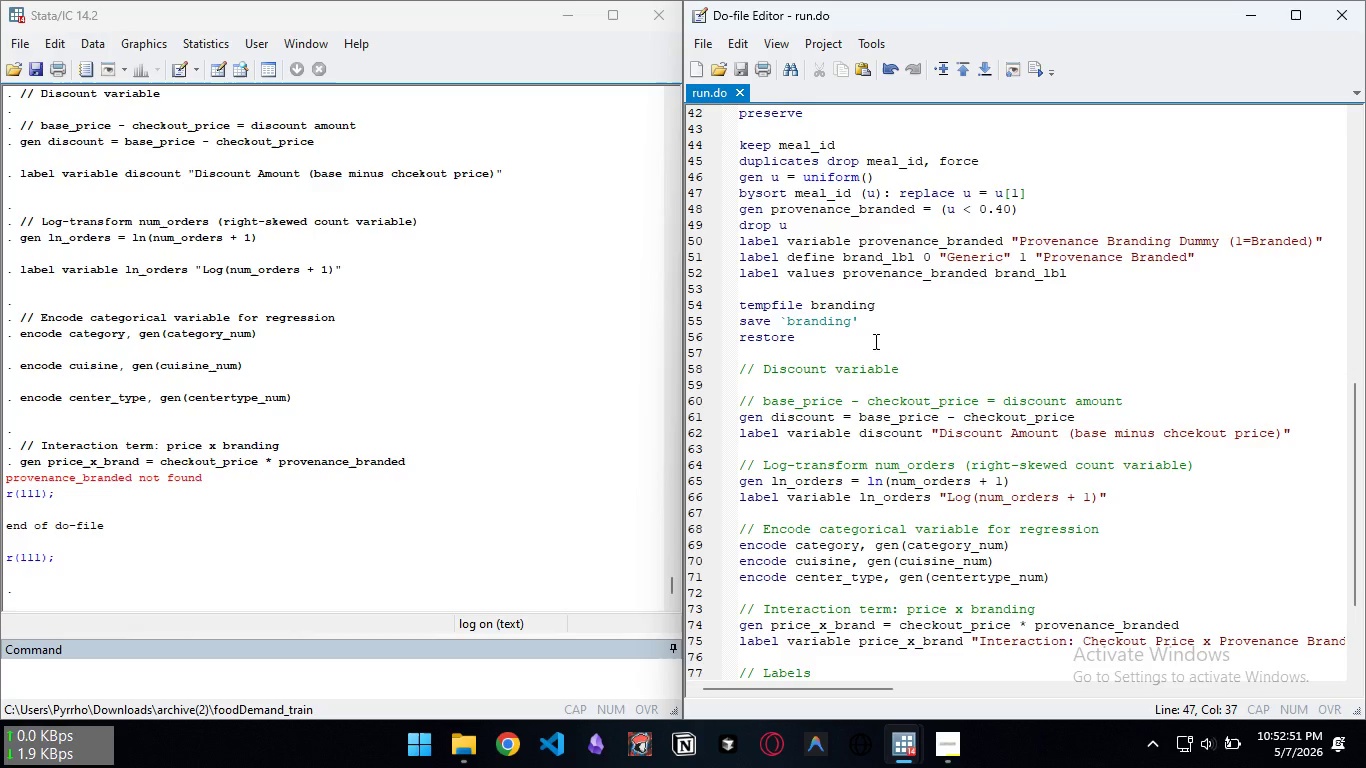 
scroll: coordinate [855, 140], scroll_direction: up, amount: 1.0
 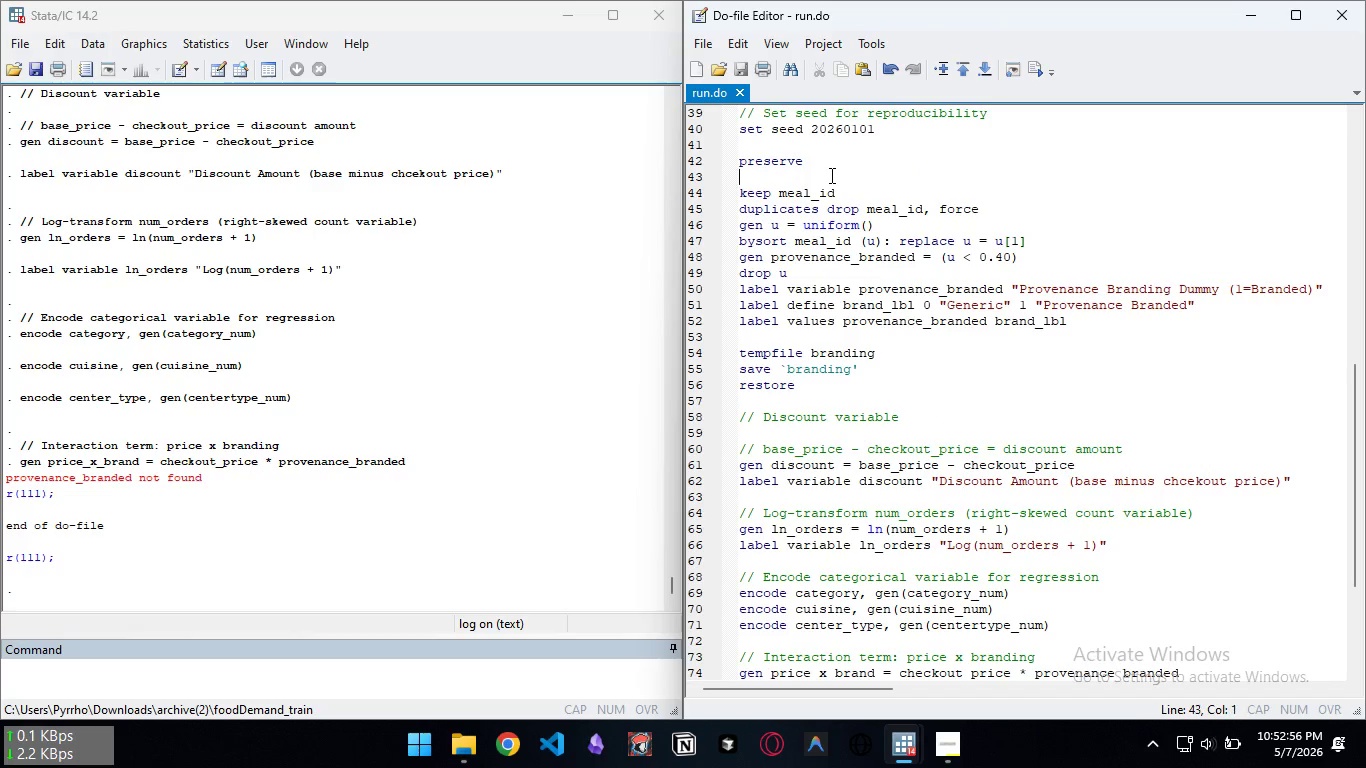 
left_click_drag(start_coordinate=[831, 175], to_coordinate=[742, 163])
 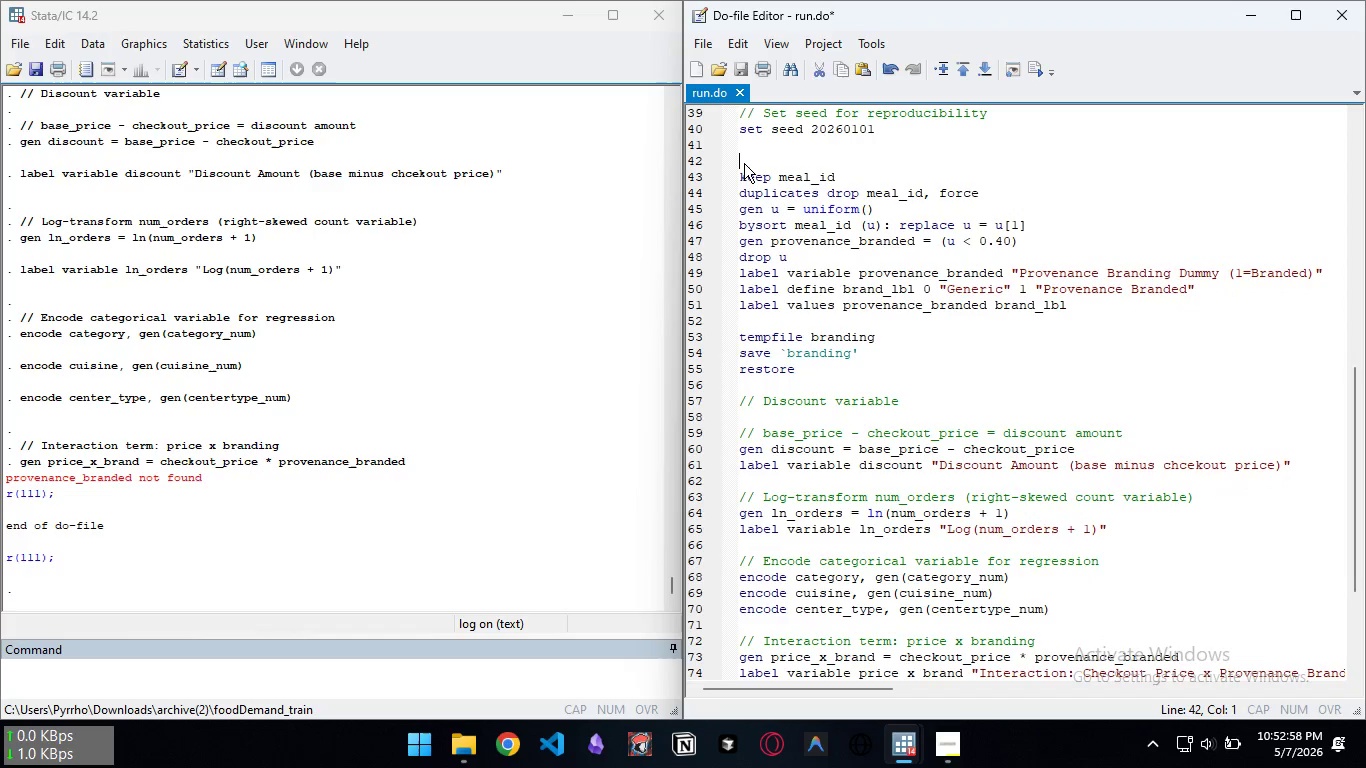 
key(Backspace)
 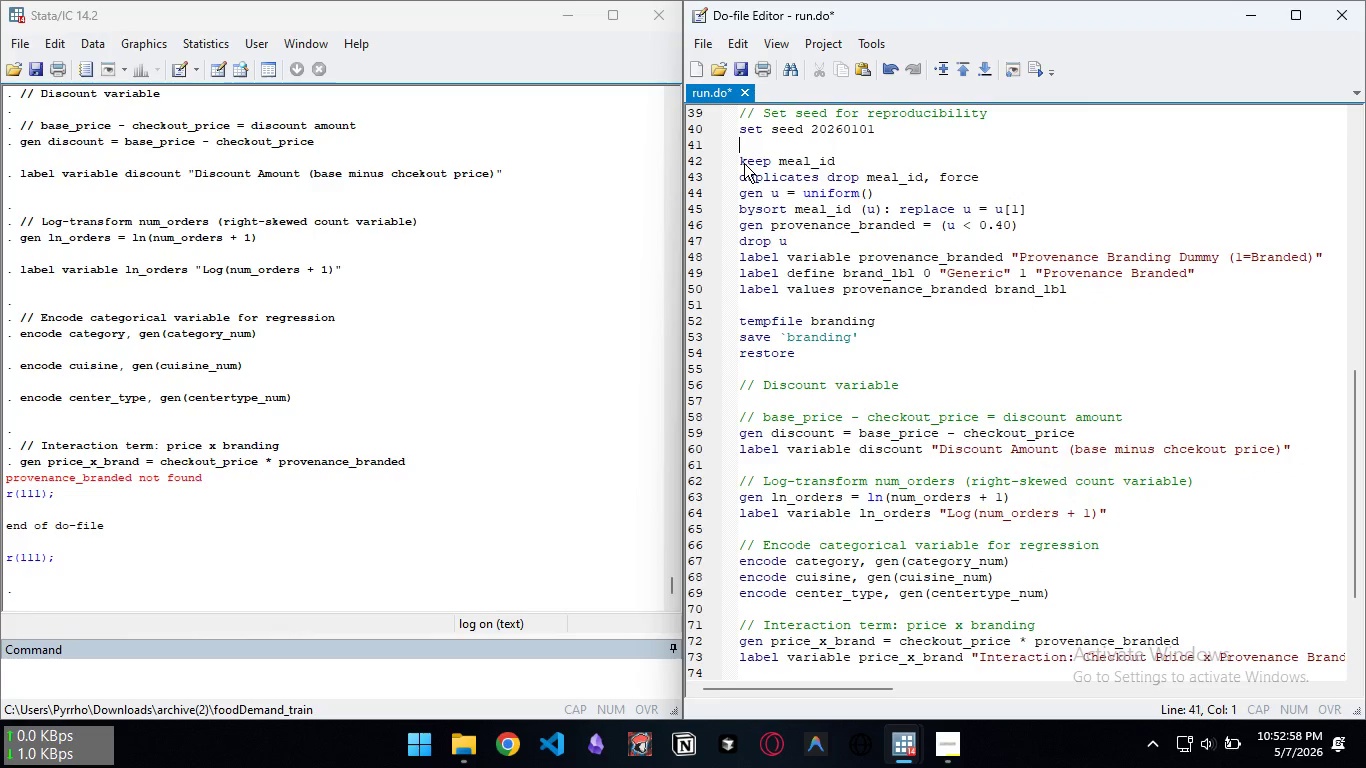 
key(Backspace)
 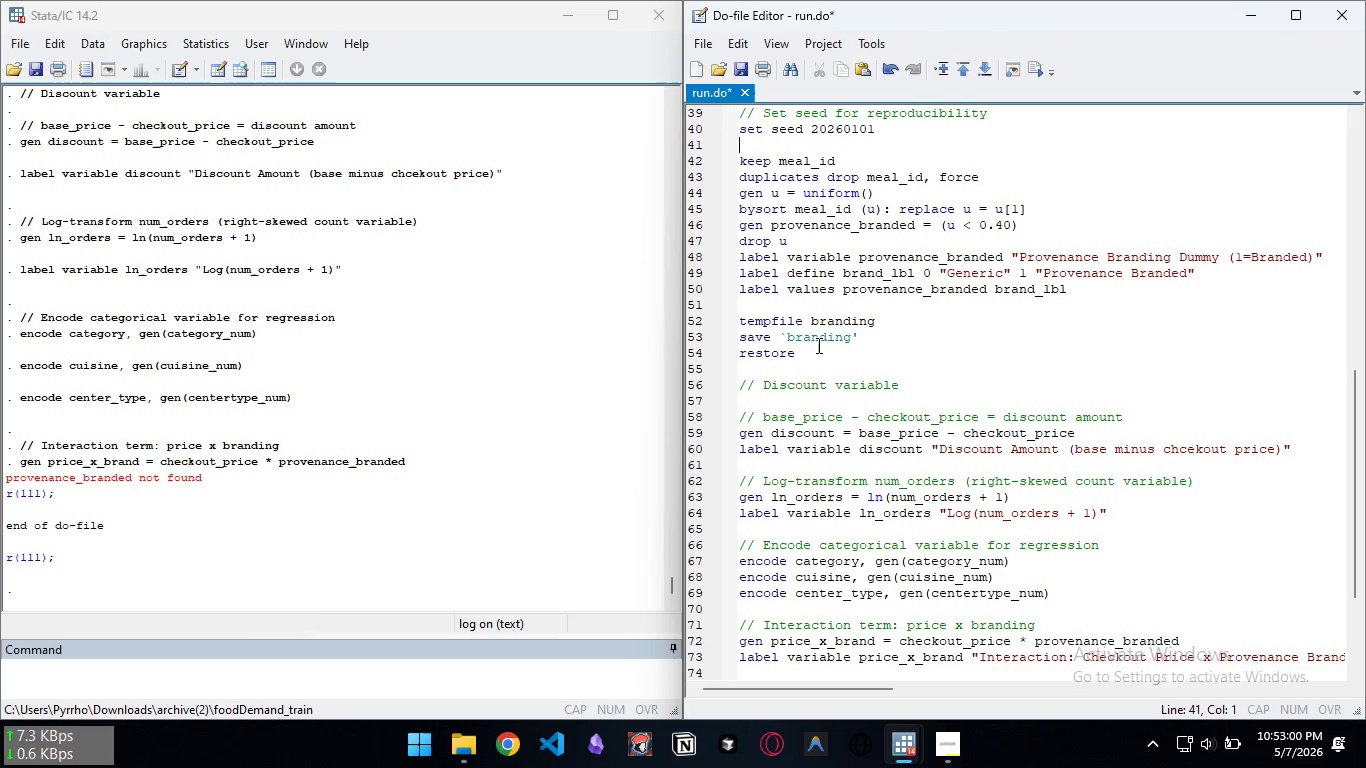 
left_click_drag(start_coordinate=[815, 350], to_coordinate=[700, 351])
 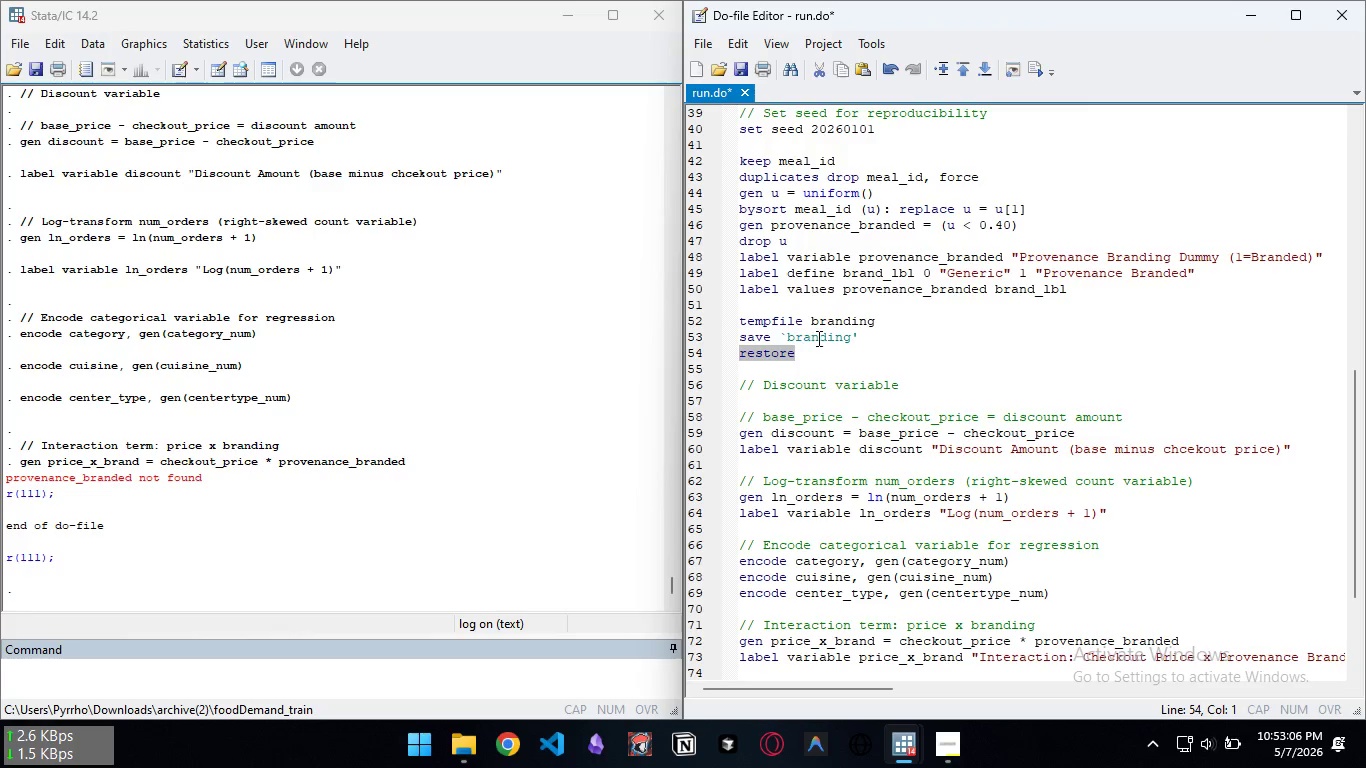 
wait(6.97)
 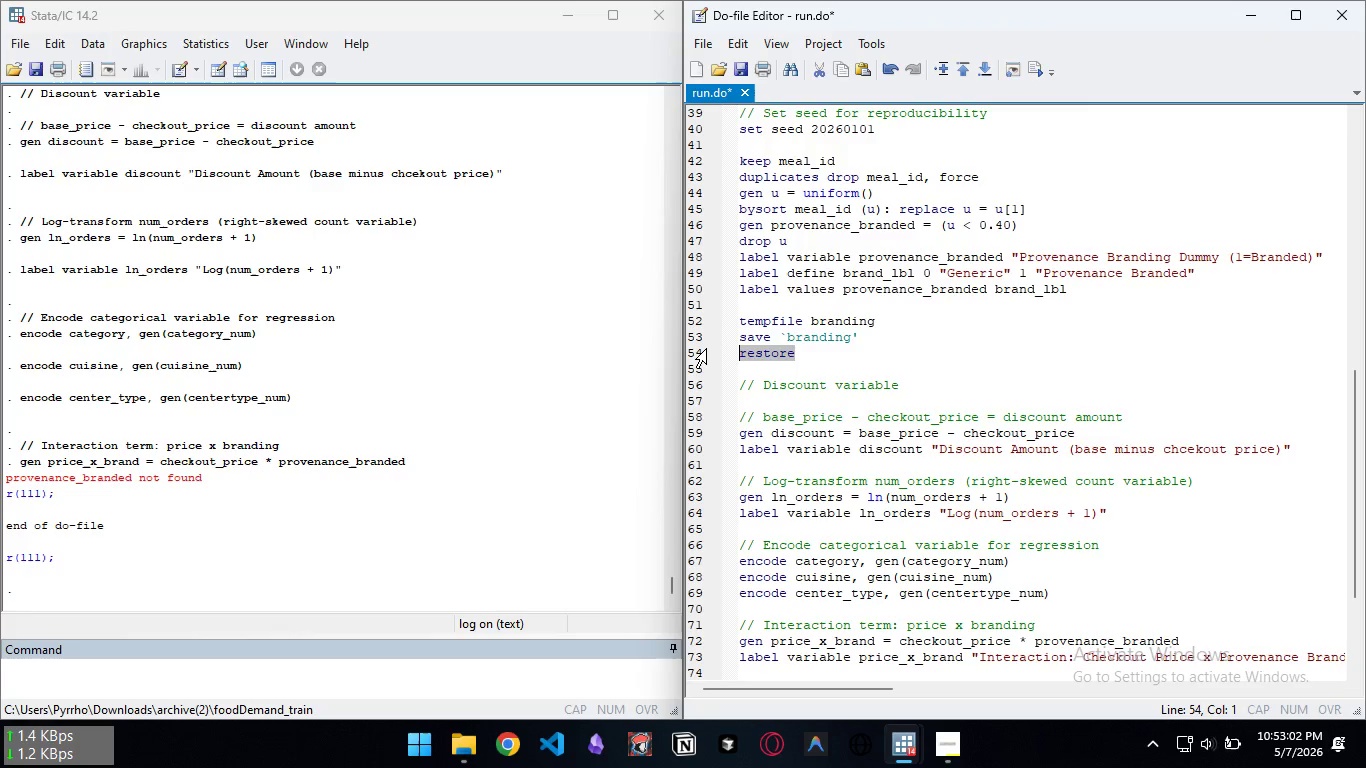 
left_click([818, 346])
 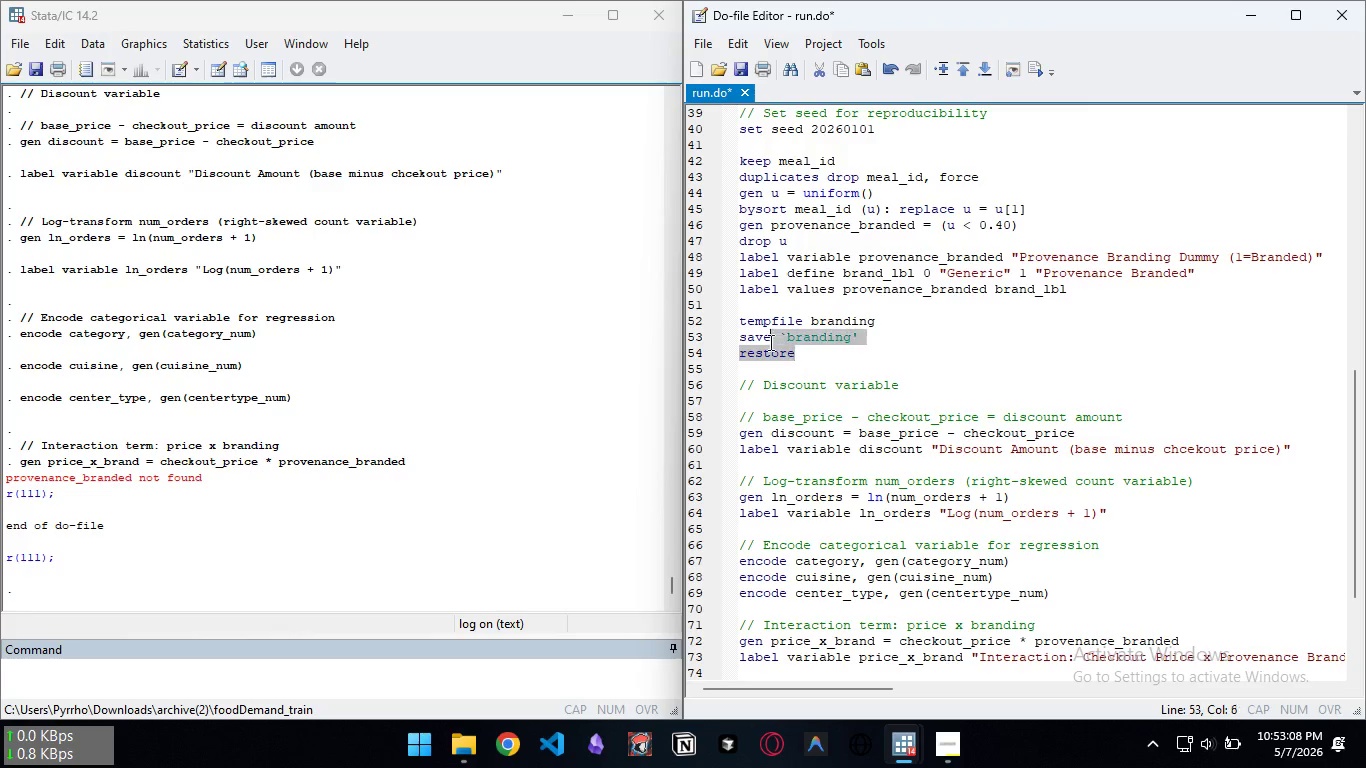 
left_click_drag(start_coordinate=[818, 346], to_coordinate=[737, 324])
 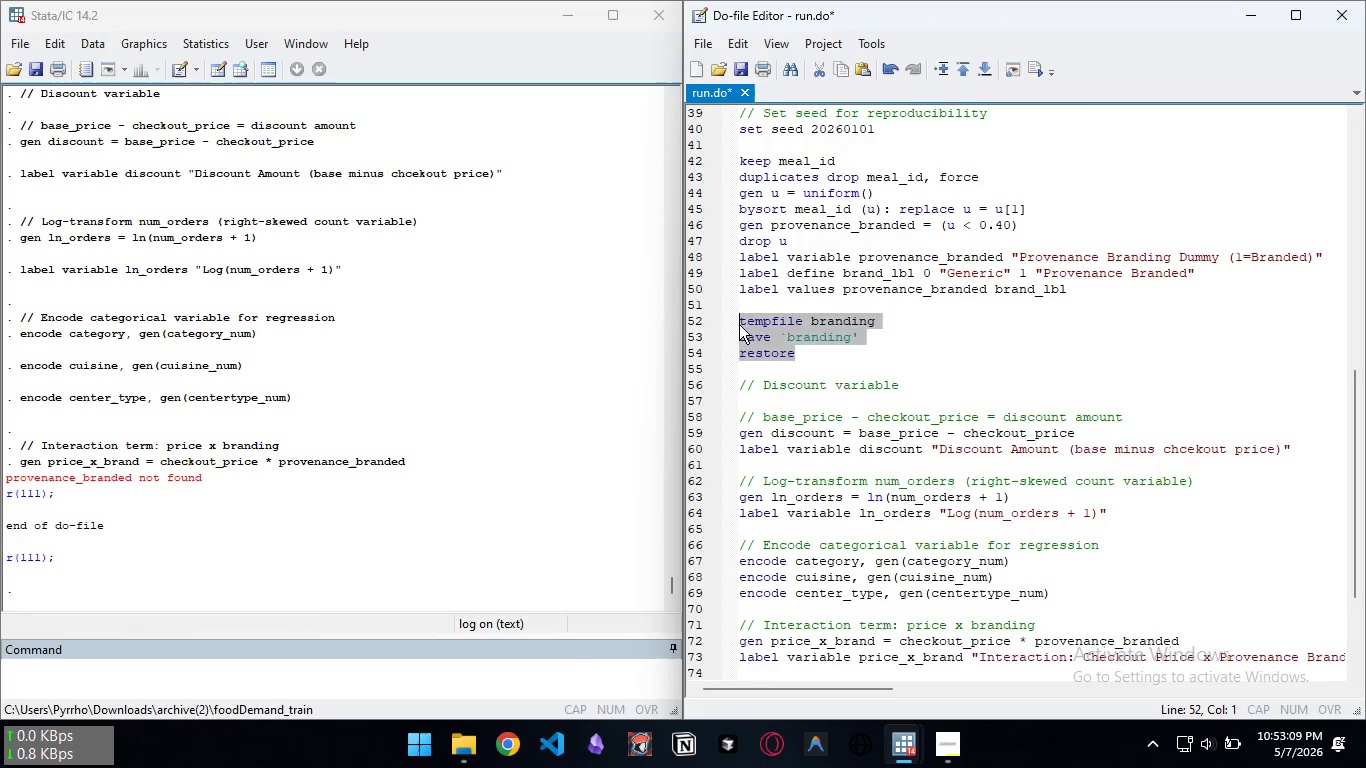 
key(Backspace)
 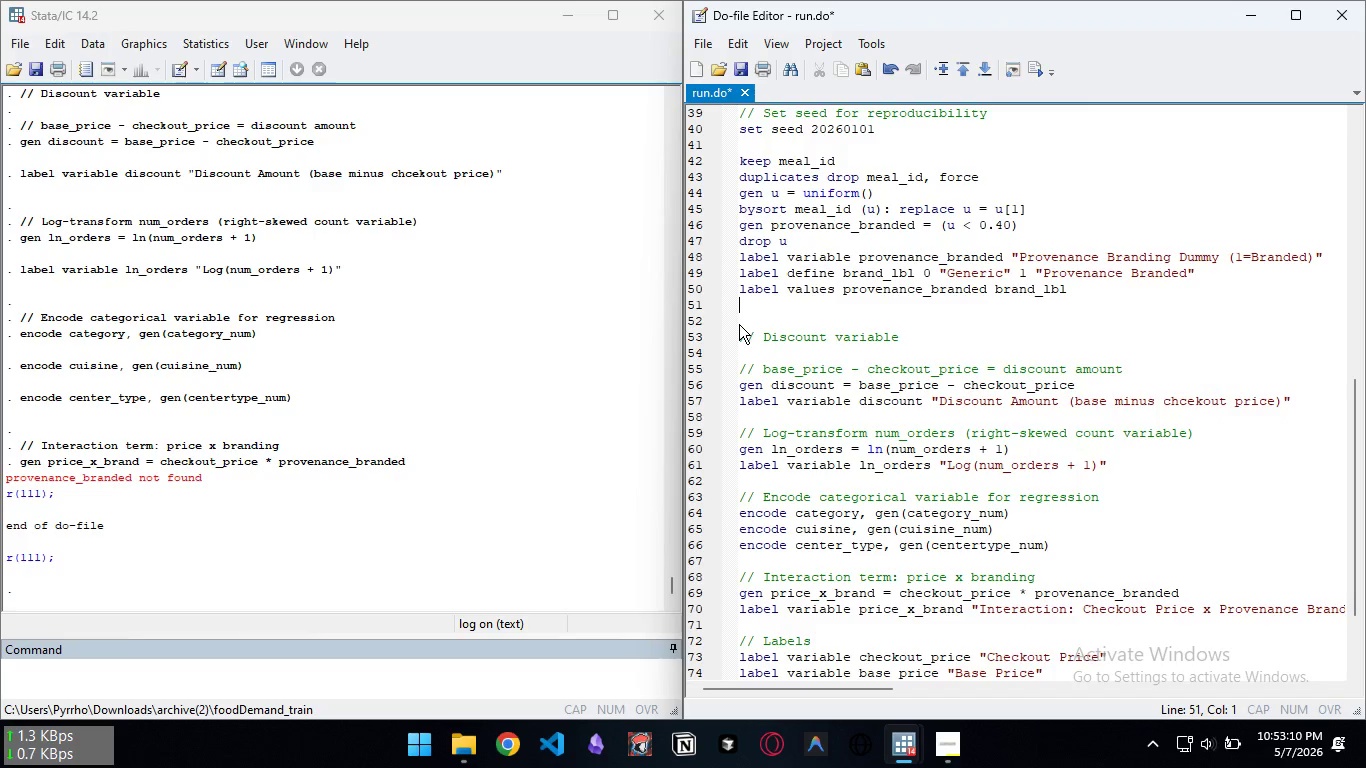 
key(Backspace)
 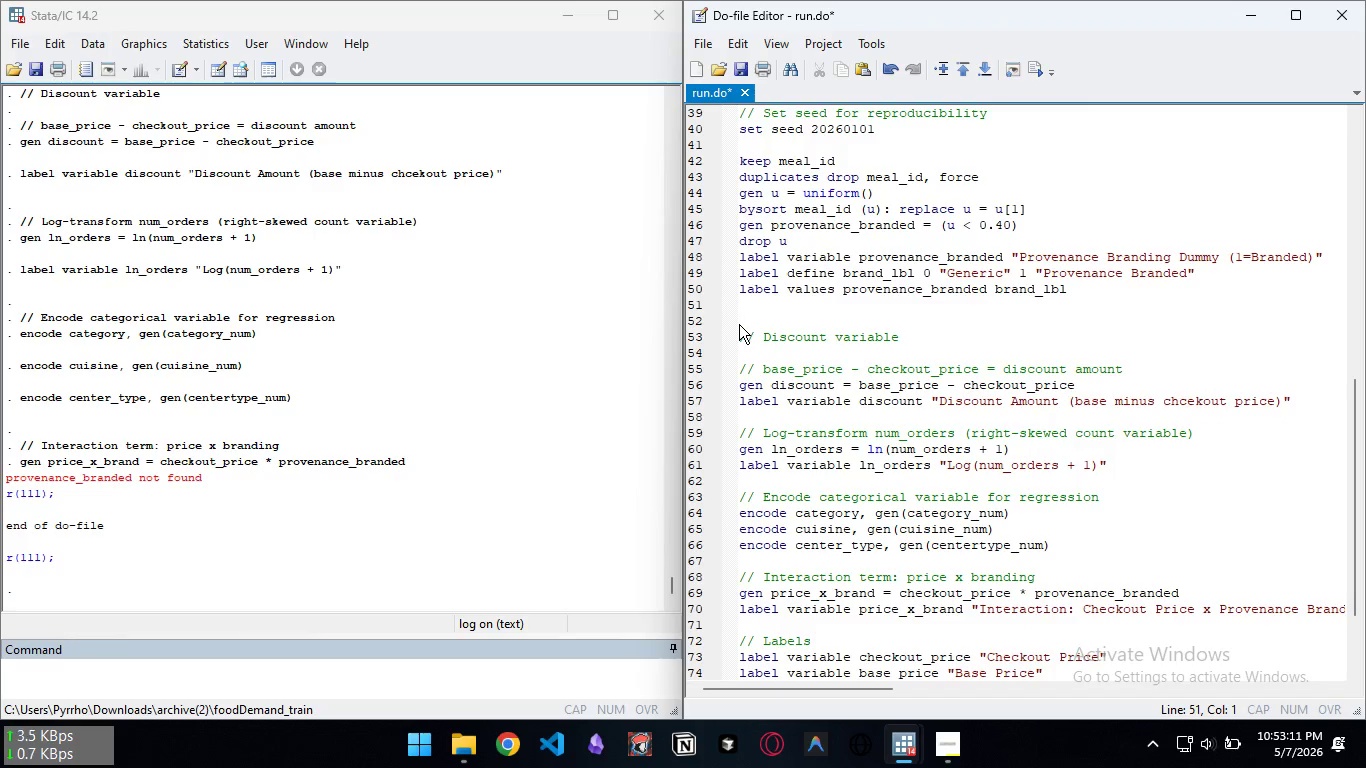 
key(Control+S)
 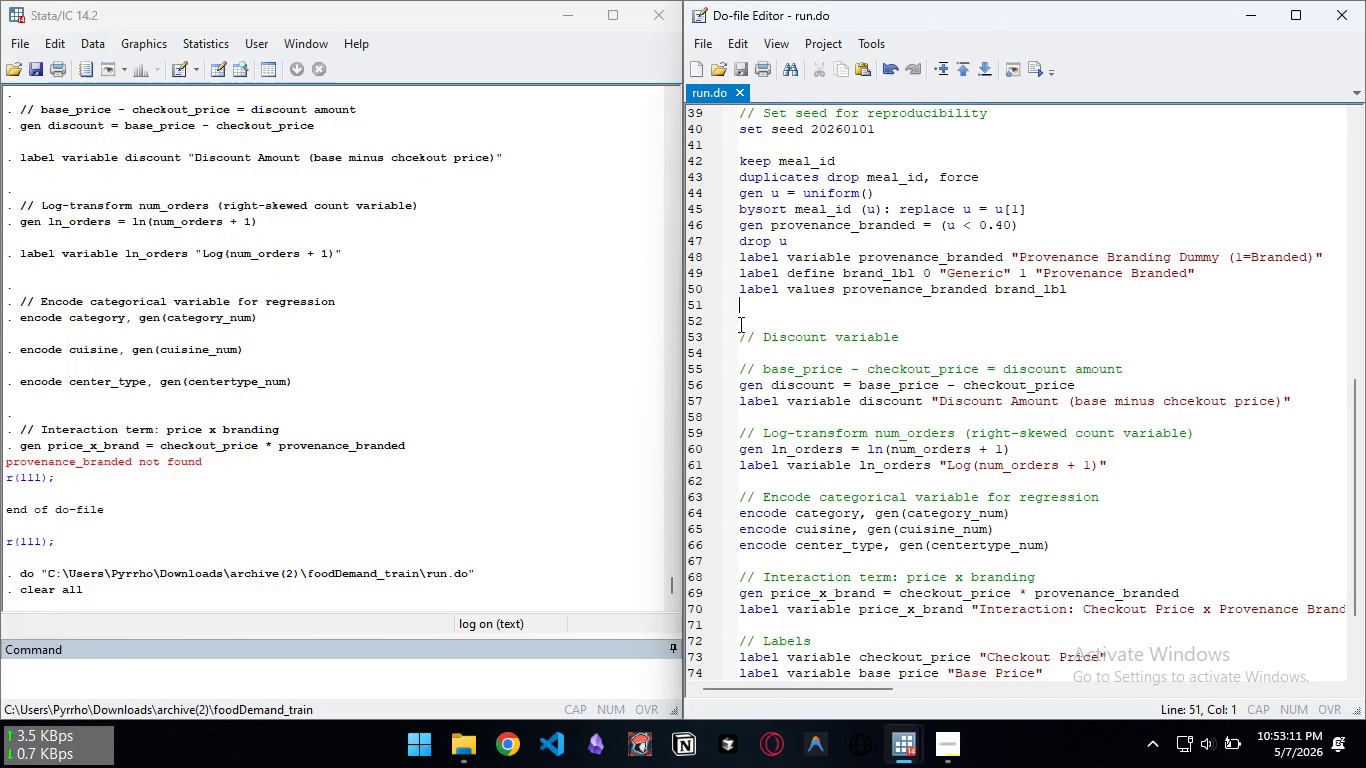 
key(Control+D)
 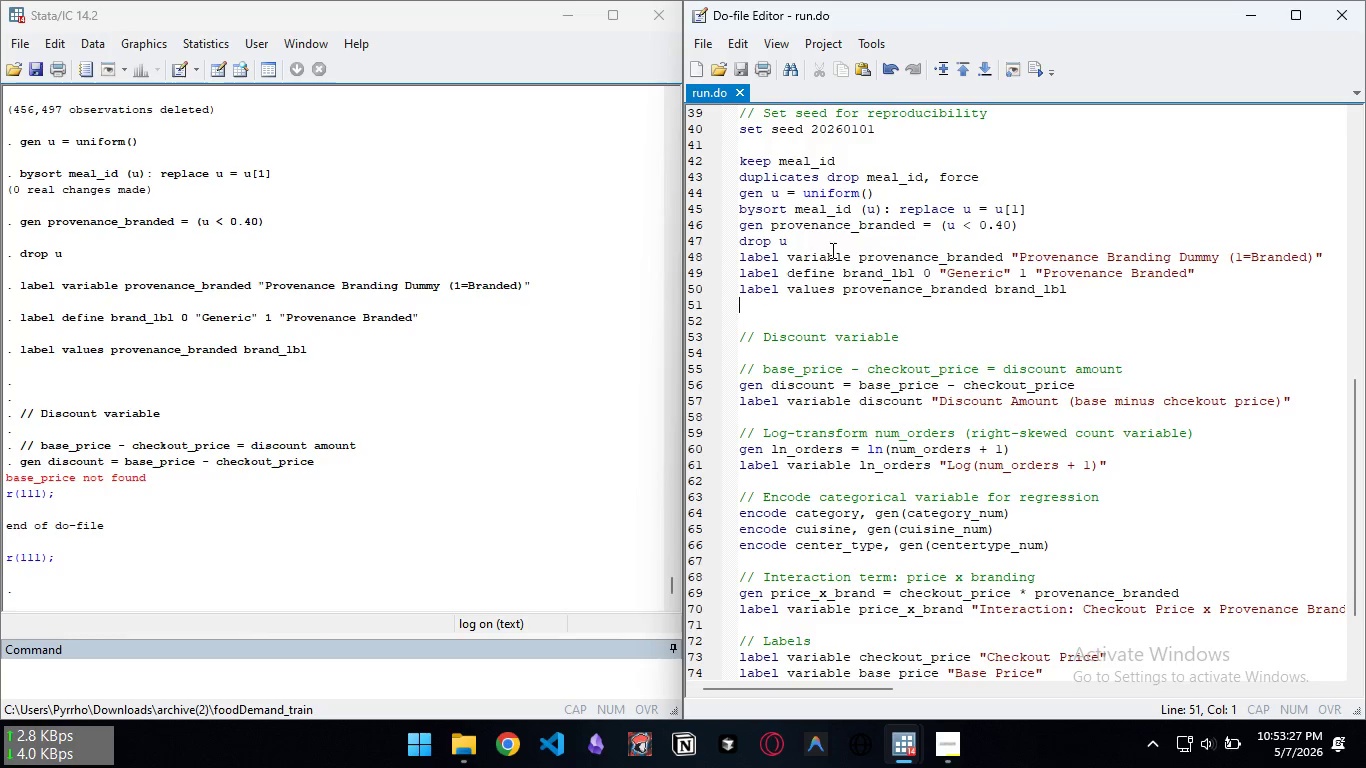 
wait(20.75)
 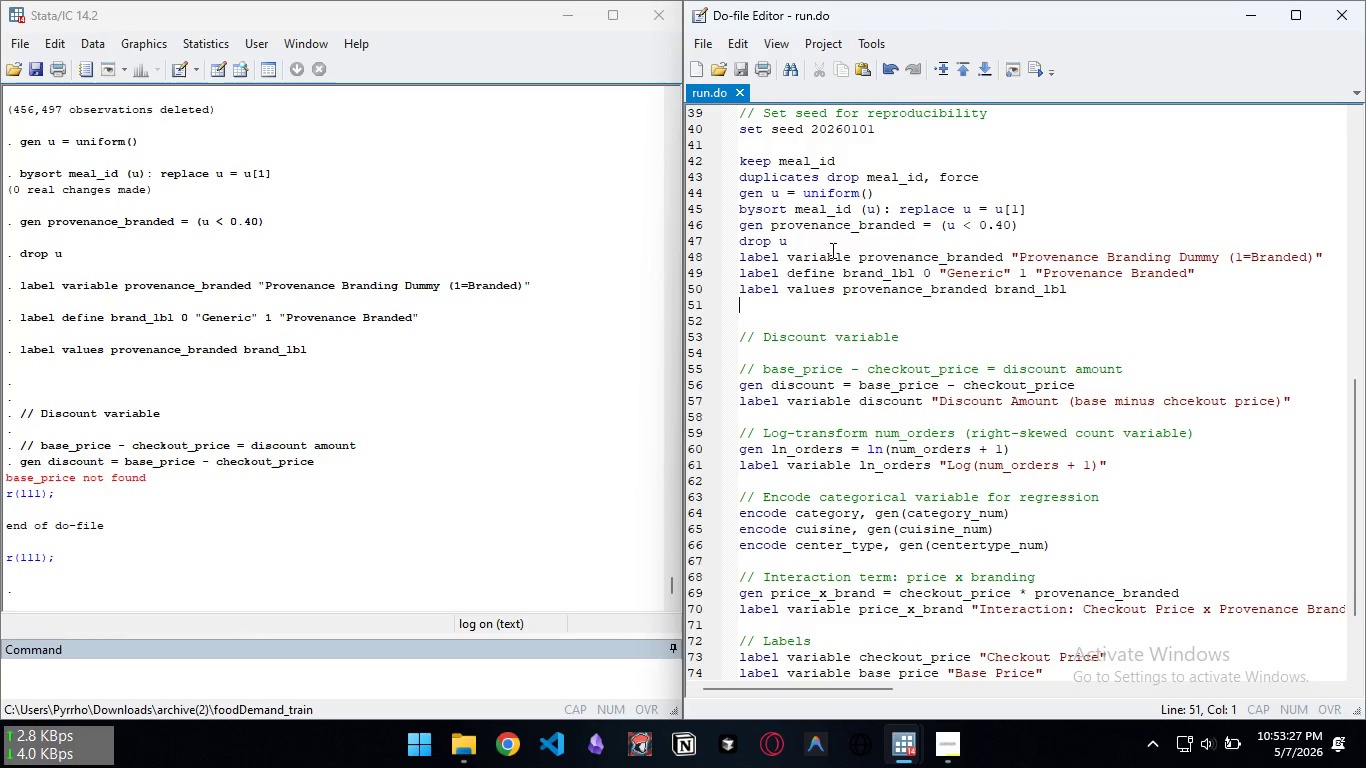 
left_click_drag(start_coordinate=[851, 160], to_coordinate=[734, 158])
 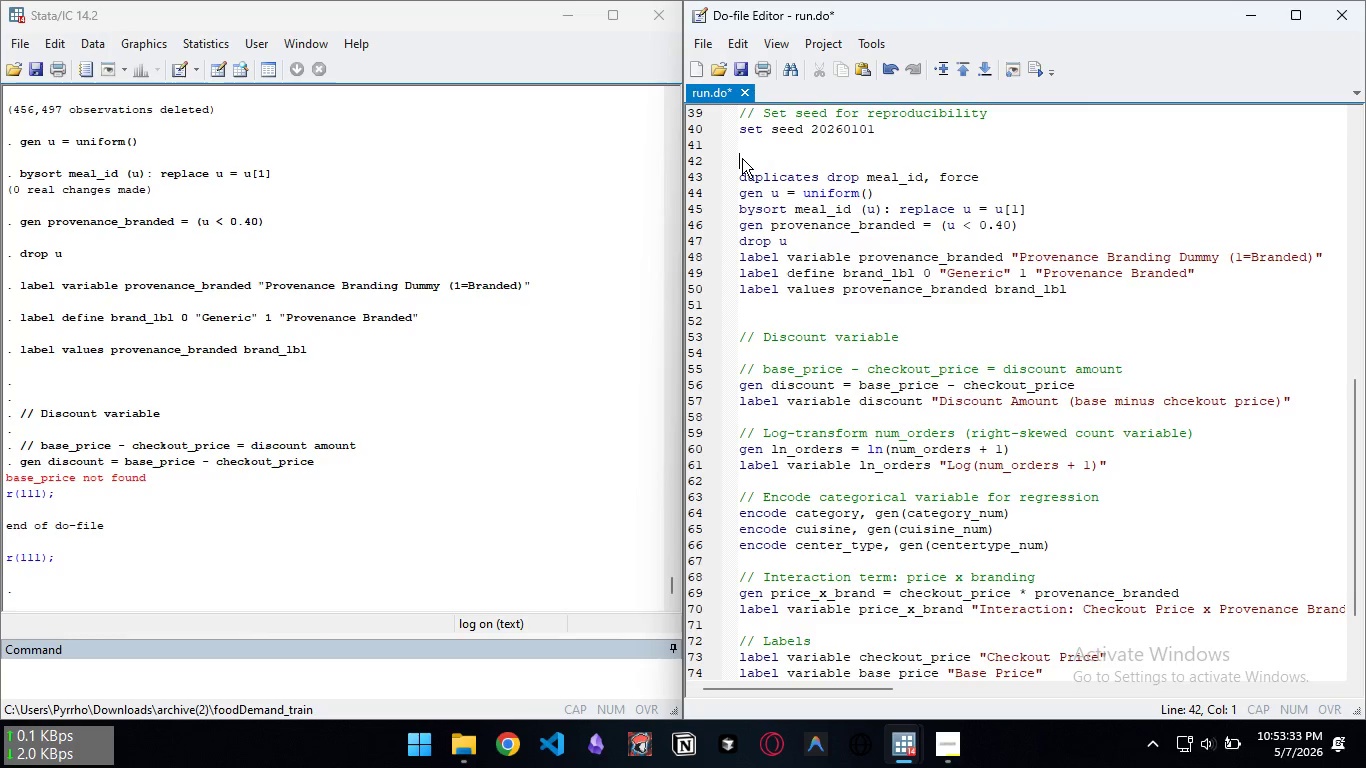 
key(Backspace)
 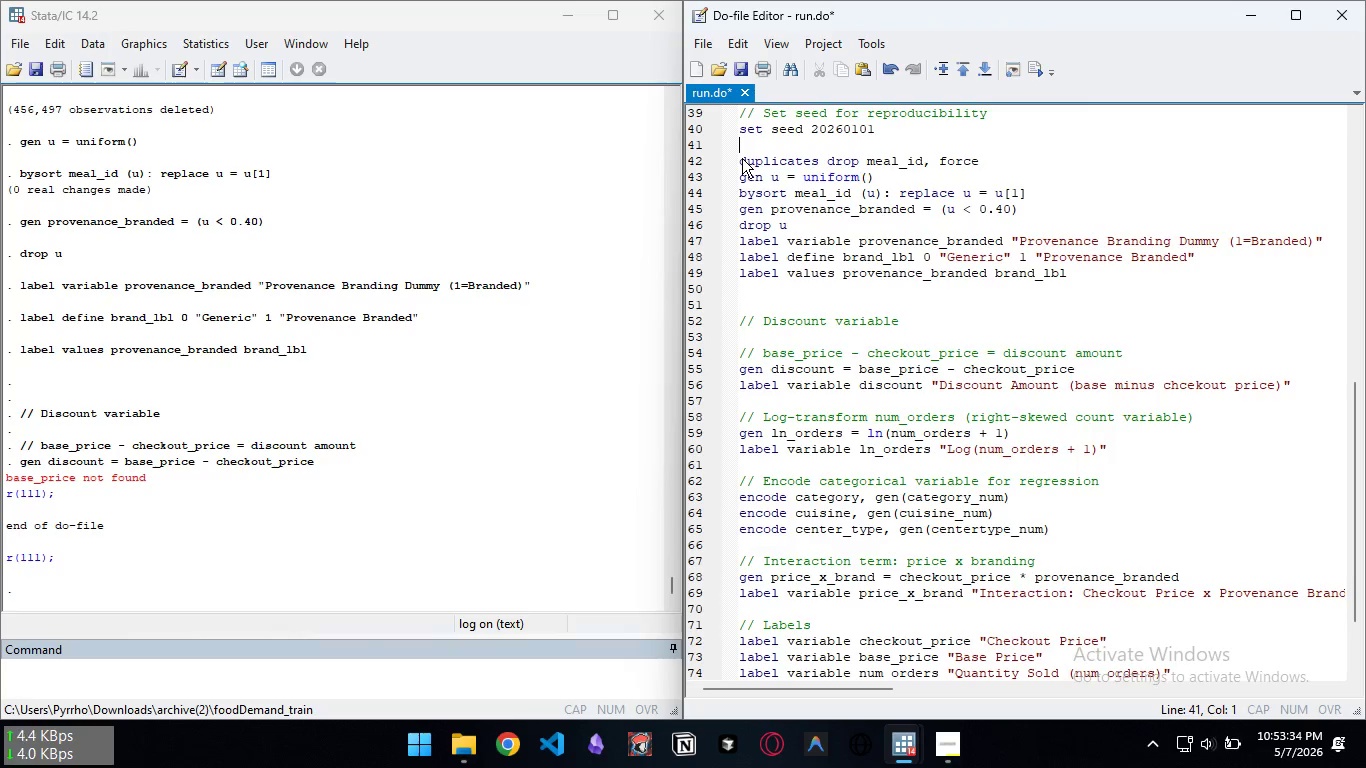 
key(Backspace)
 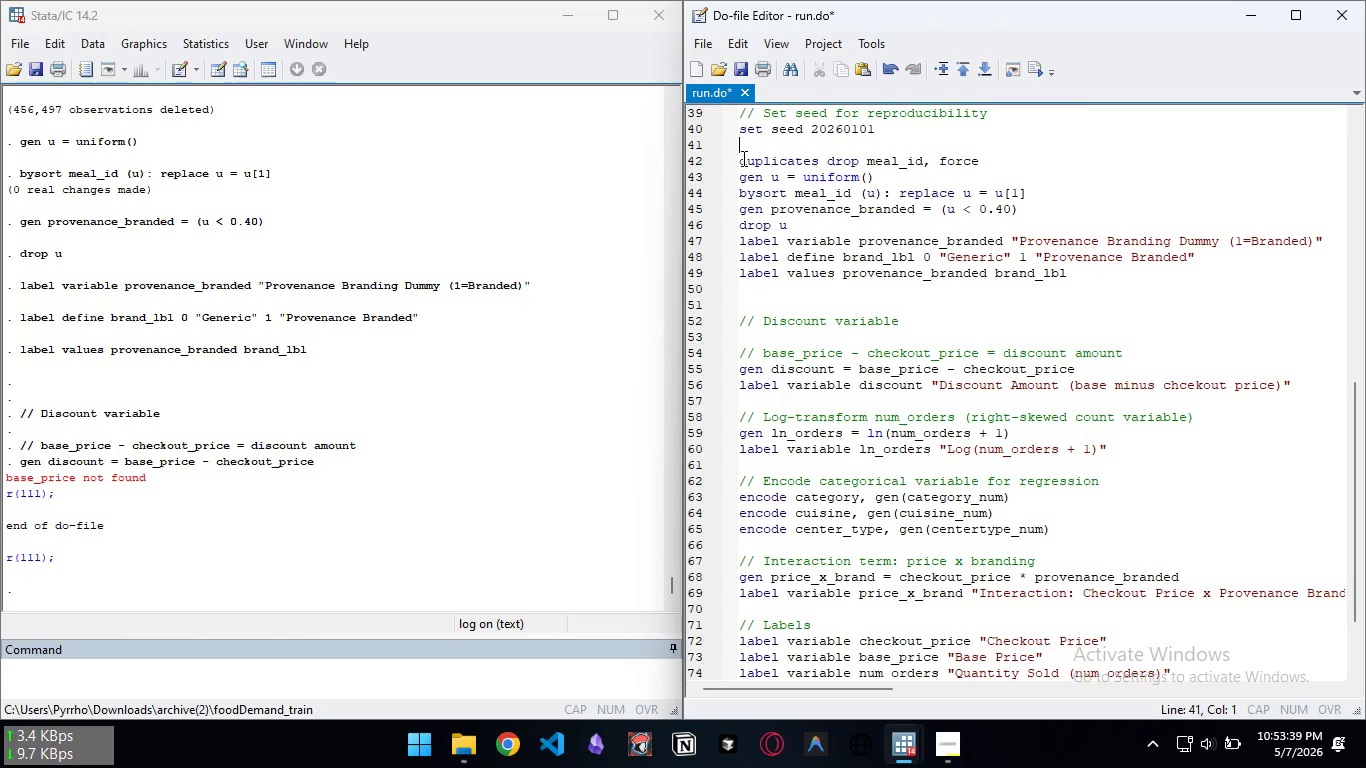 
wait(6.94)
 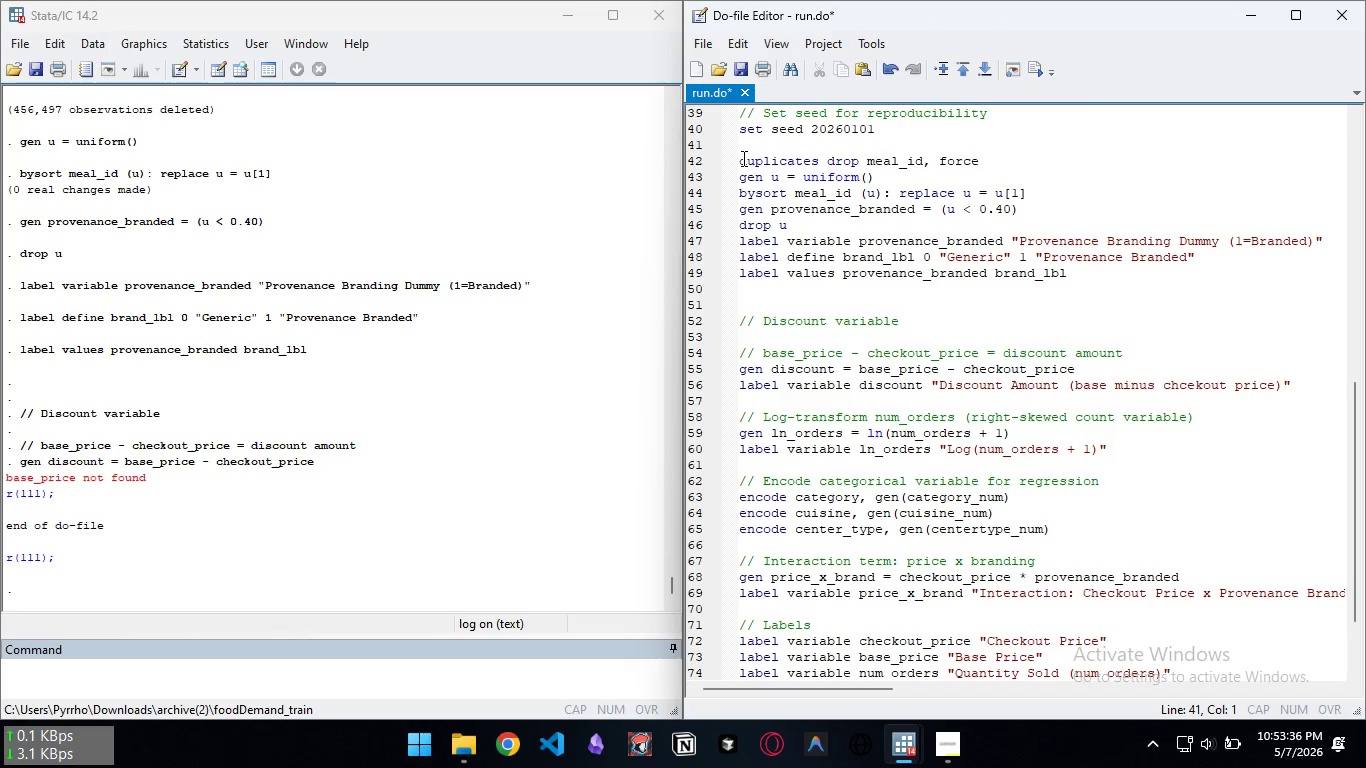 
left_click_drag(start_coordinate=[986, 165], to_coordinate=[735, 157])
 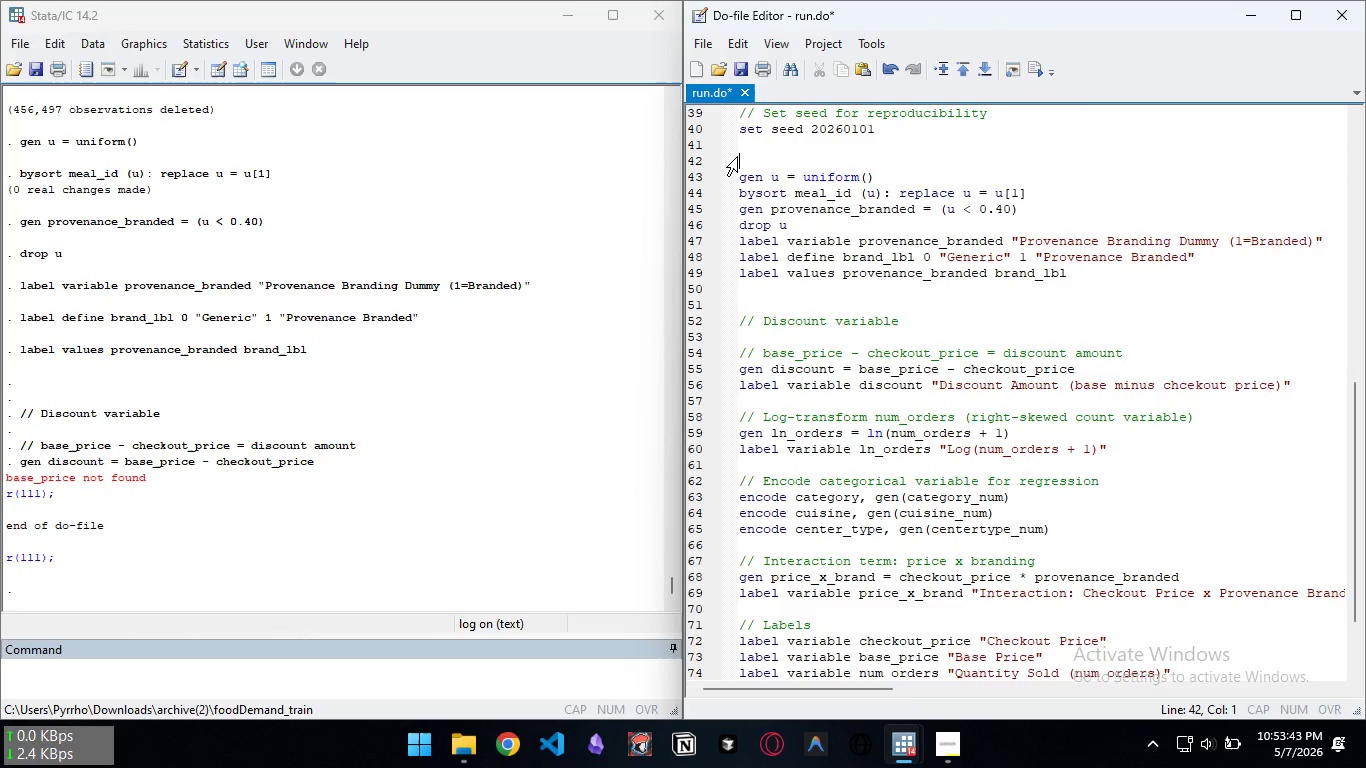 
key(Backspace)
 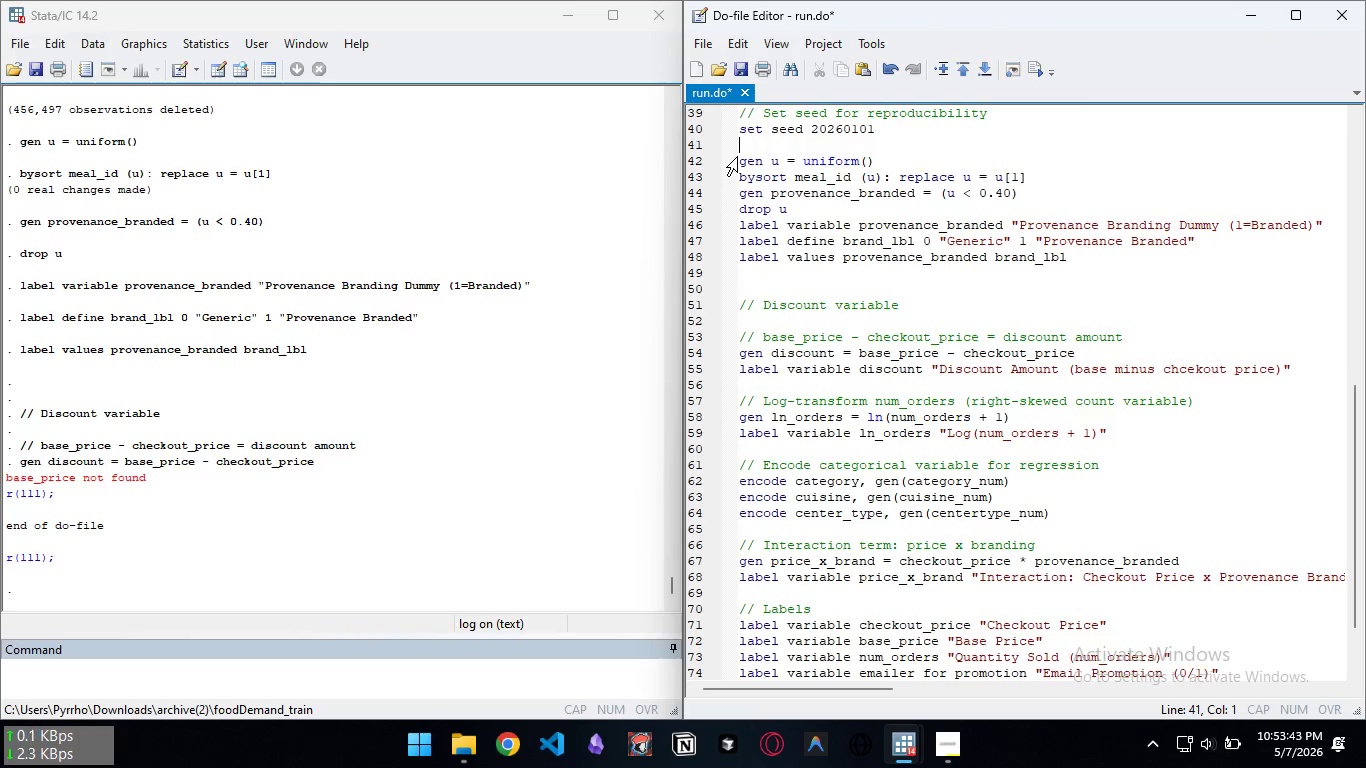 
key(Backspace)
 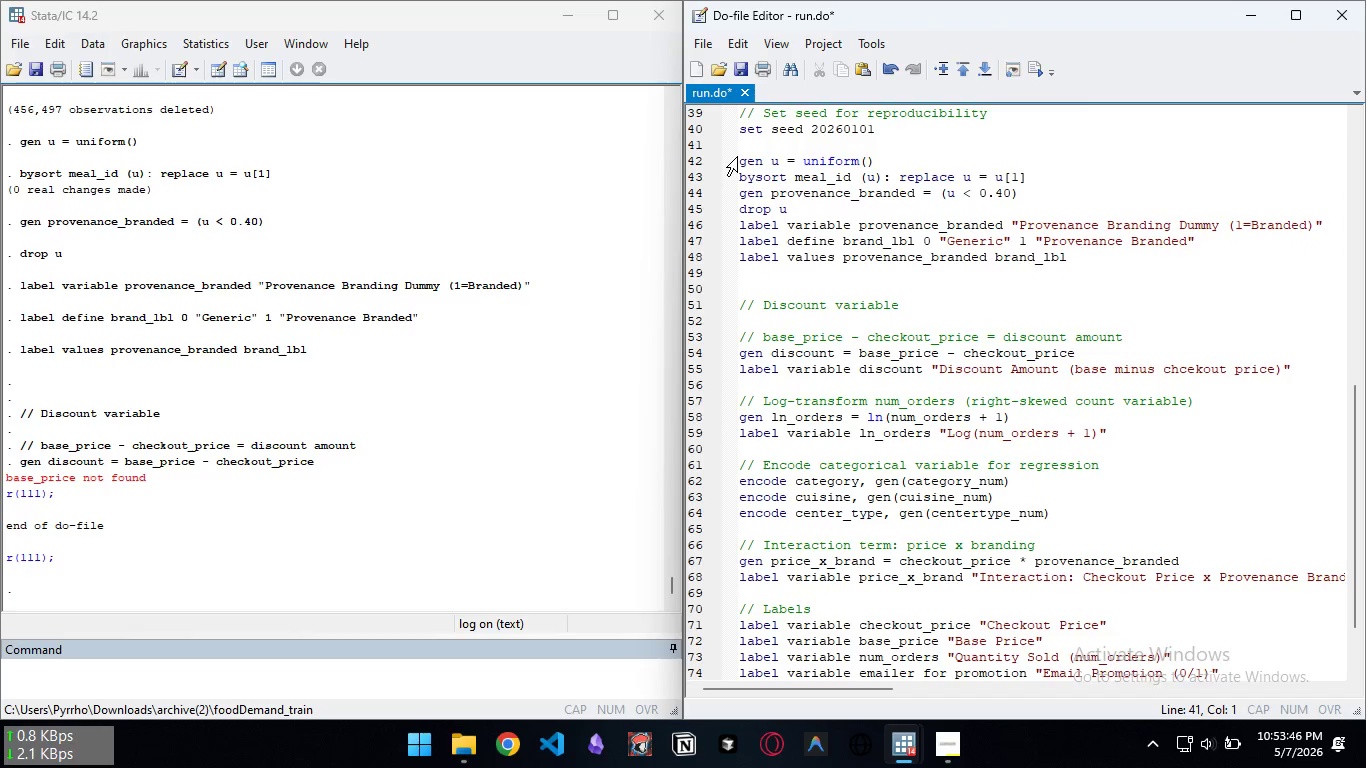 
key(Control+S)
 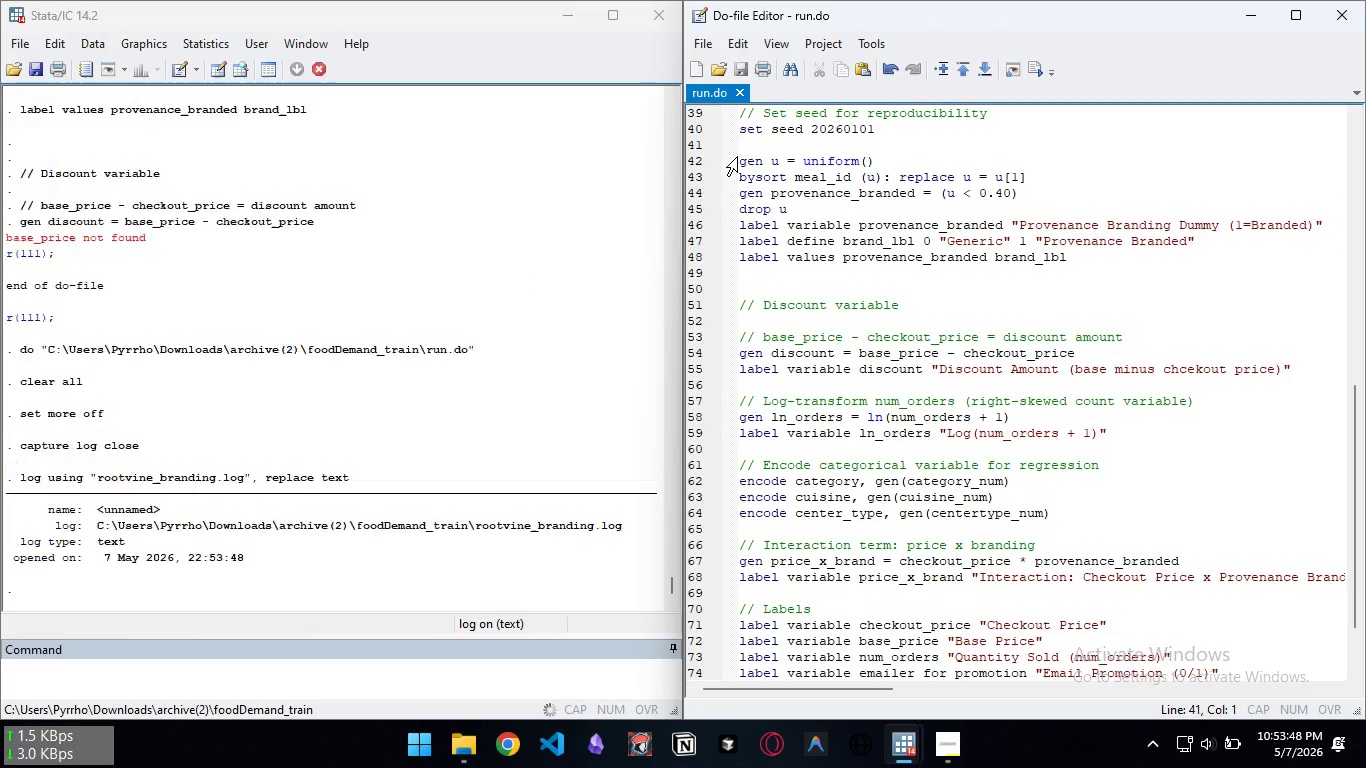 
key(Control+D)
 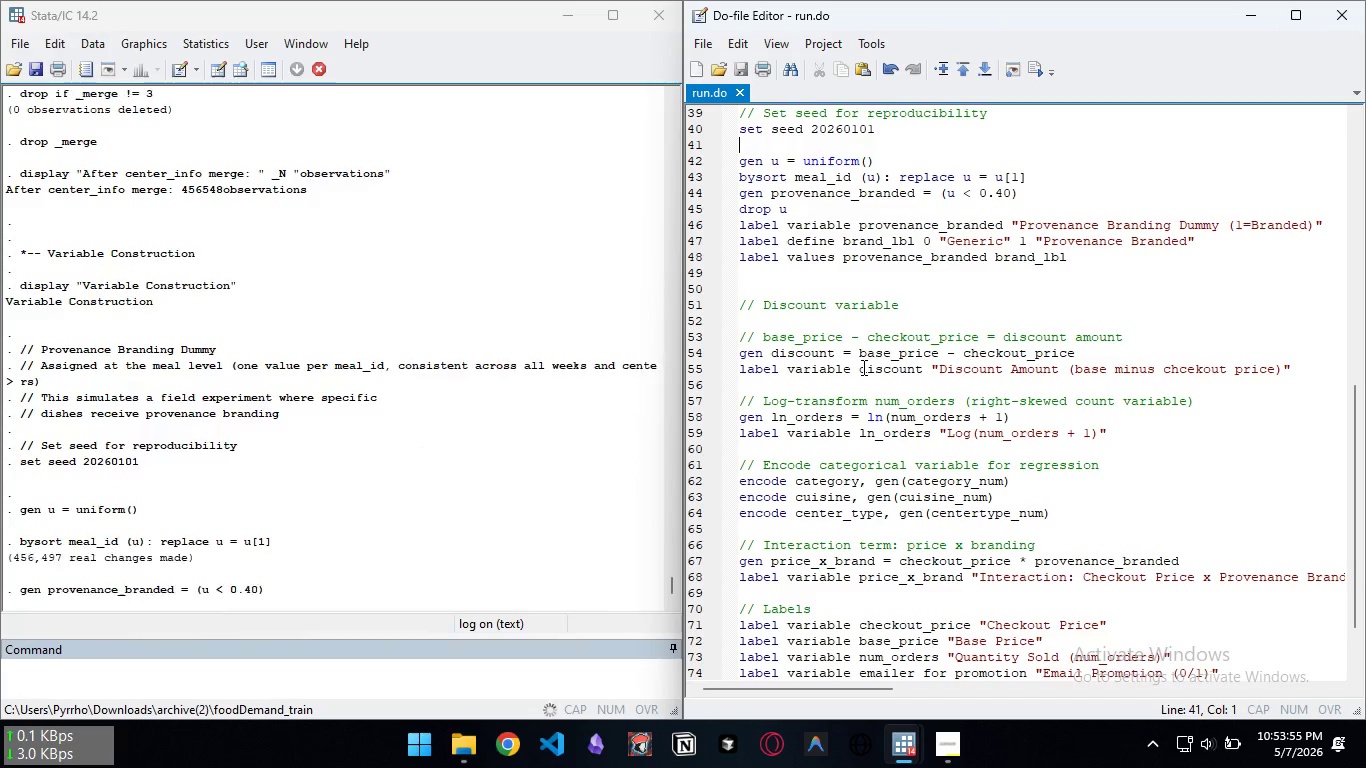 
wait(12.31)
 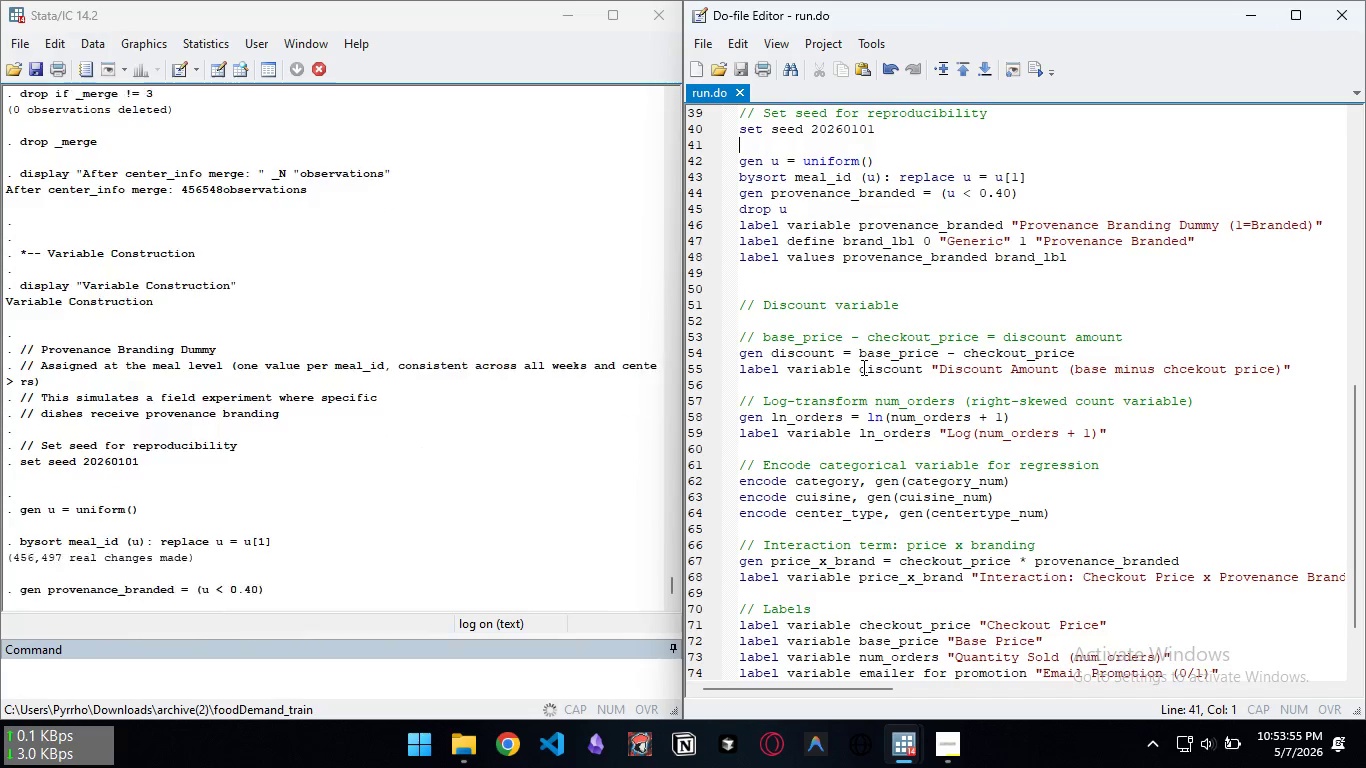 
scroll: coordinate [1001, 422], scroll_direction: down, amount: 9.0